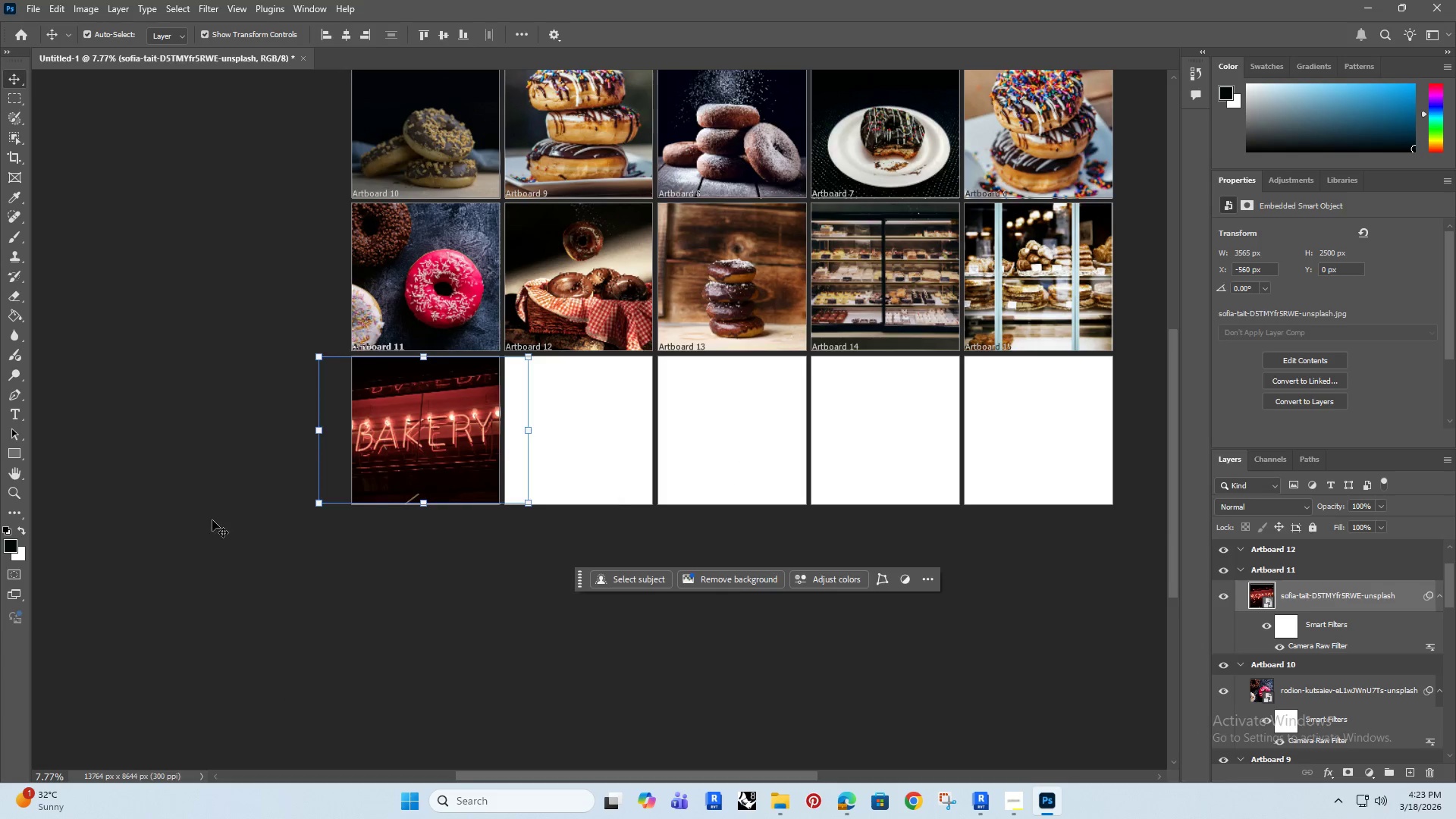 
hold_key(key=Space, duration=0.75)
 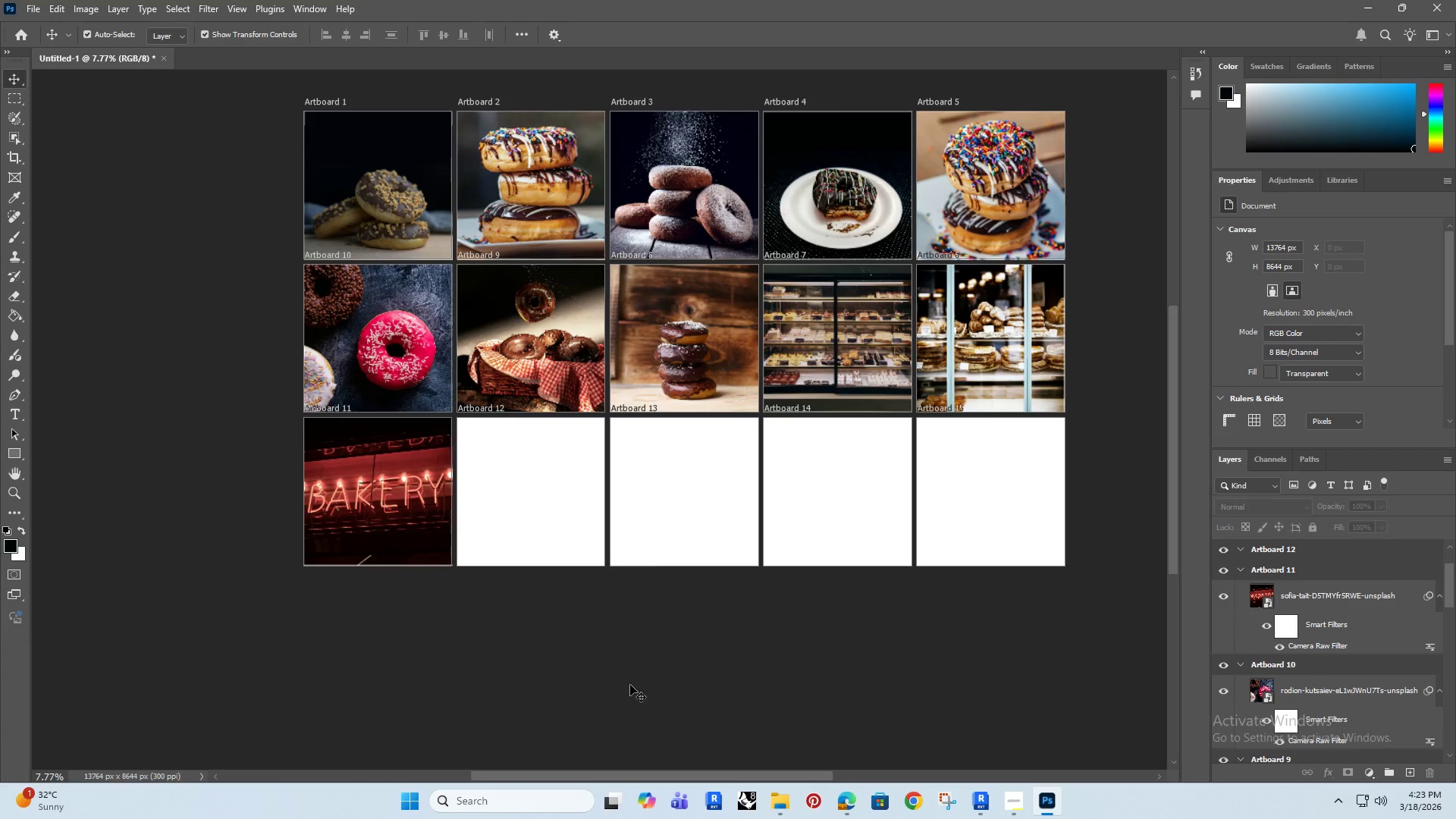 
left_click_drag(start_coordinate=[632, 502], to_coordinate=[585, 563])
 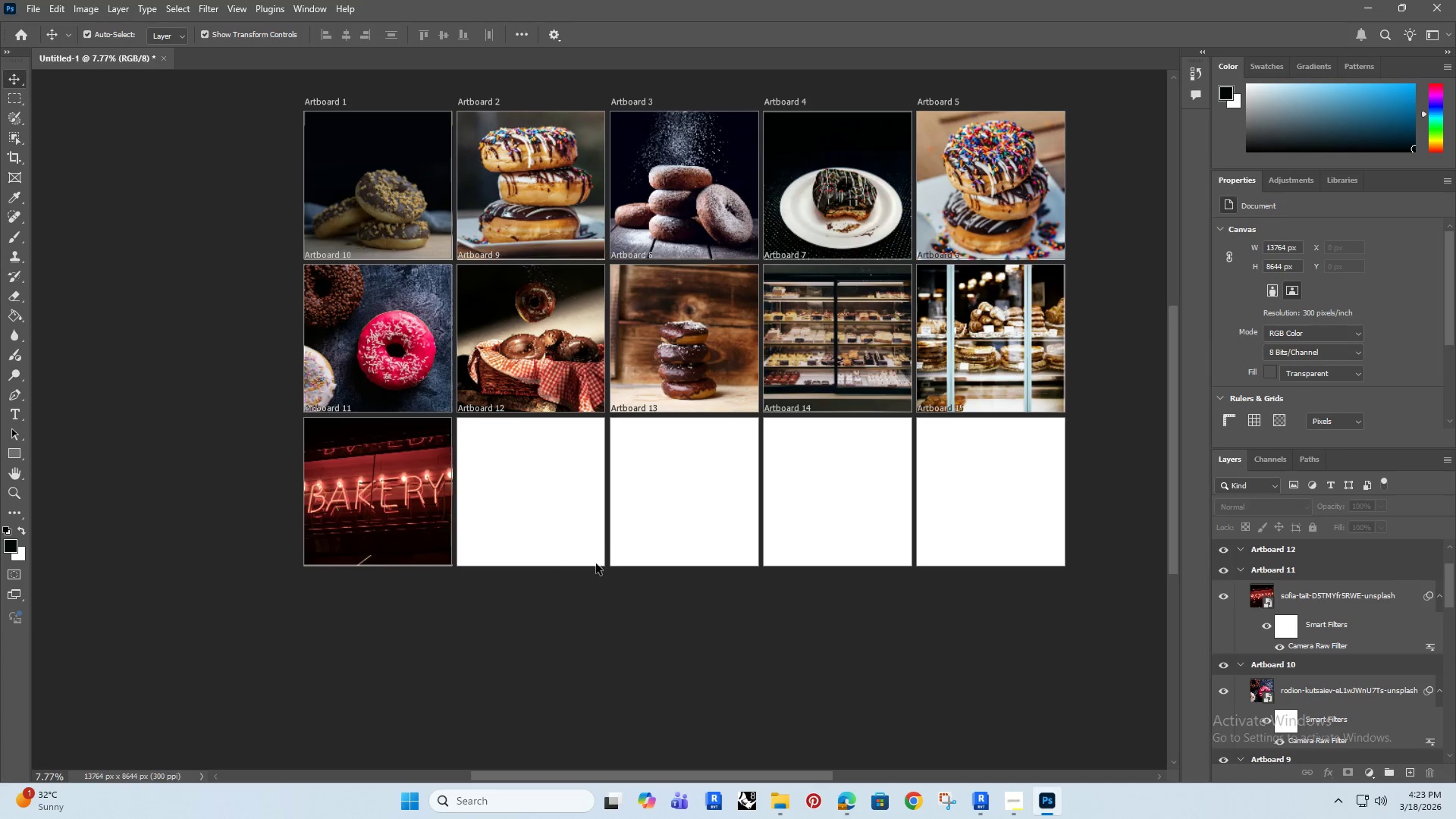 
left_click([1010, 792])